 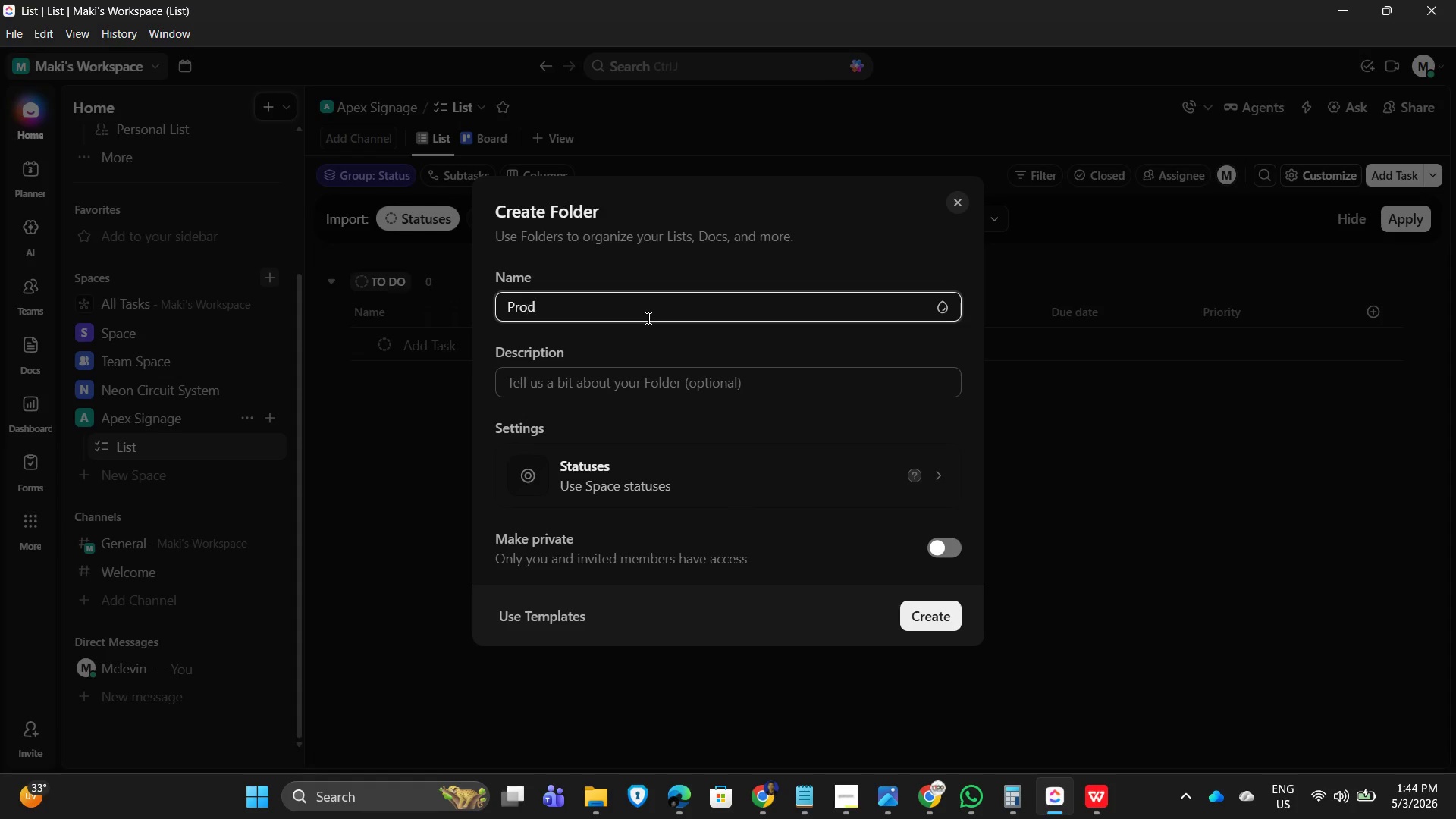 
hold_key(key=ShiftLeft, duration=0.42)
 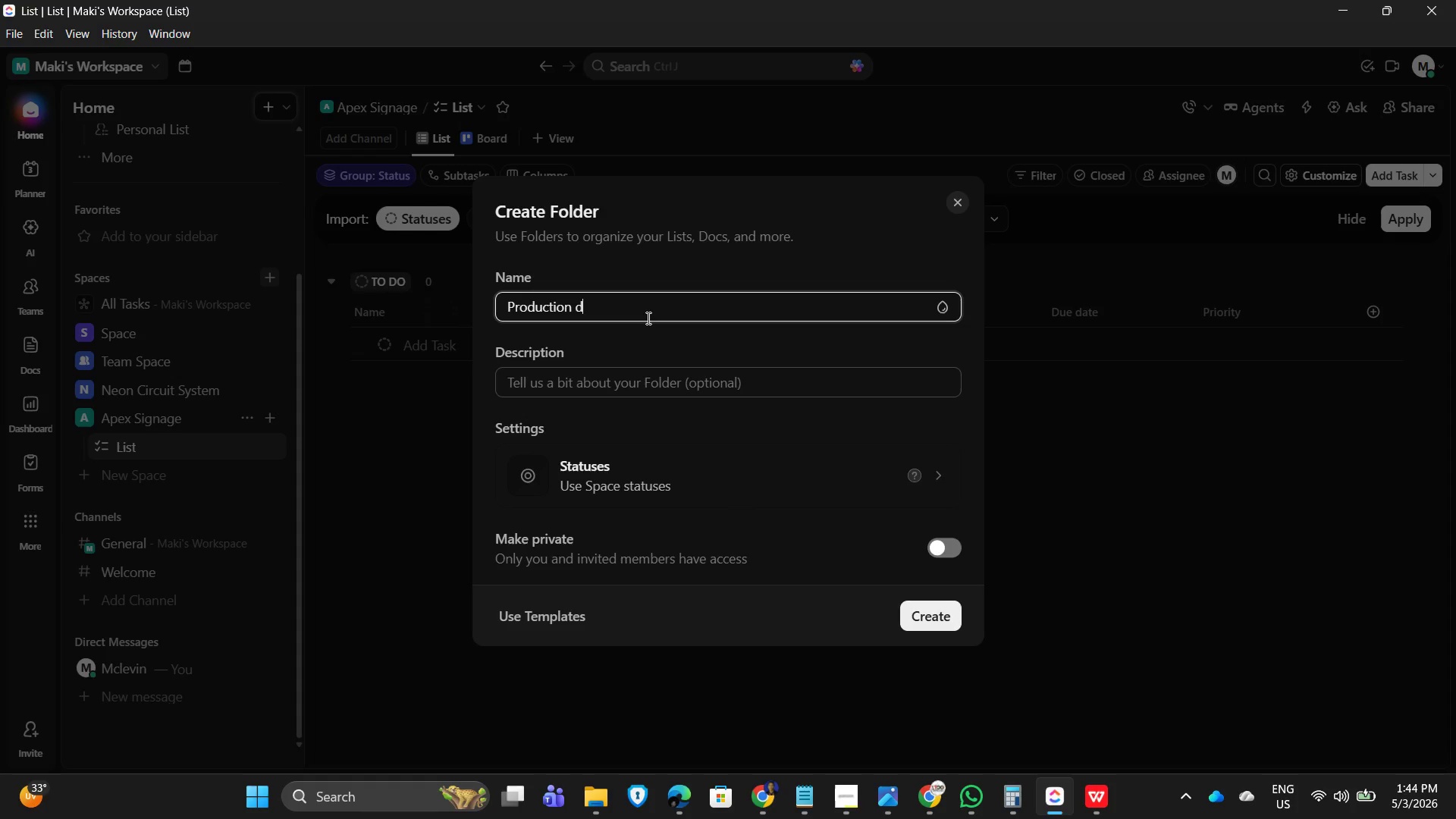 
hold_key(key=ShiftLeft, duration=0.39)
 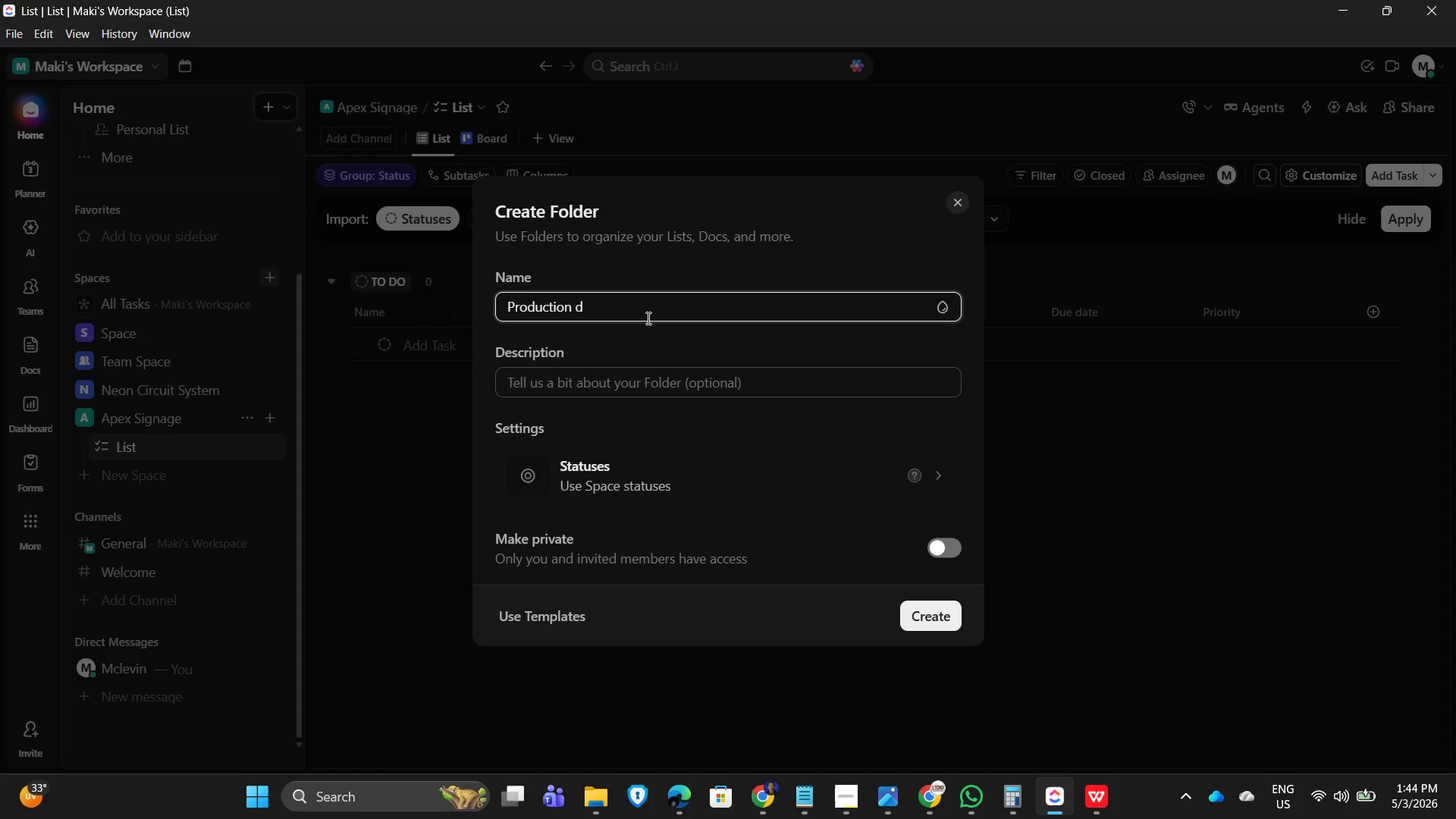 
hold_key(key=ShiftLeft, duration=0.59)
 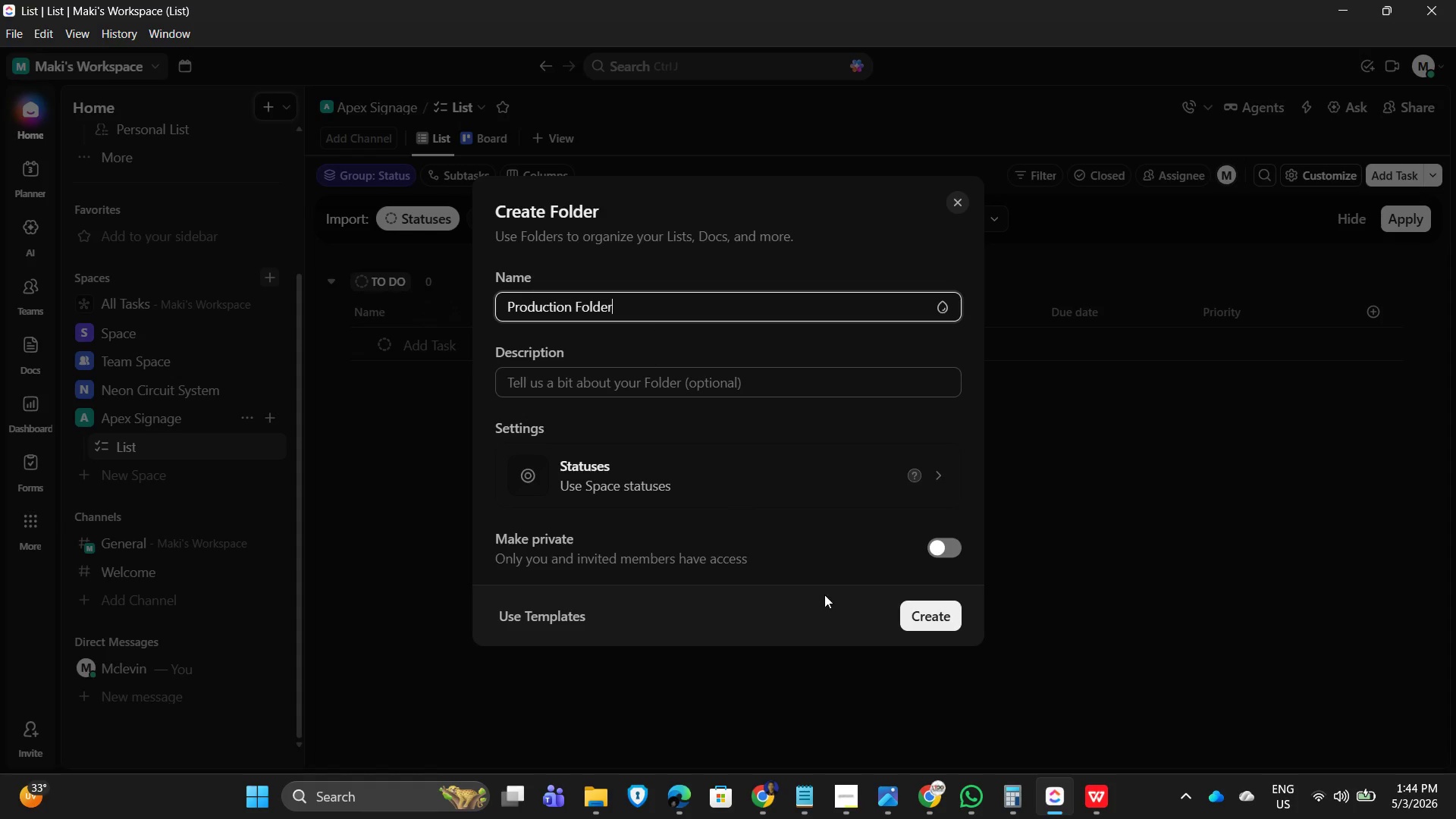 
key(Alt+AltLeft)
 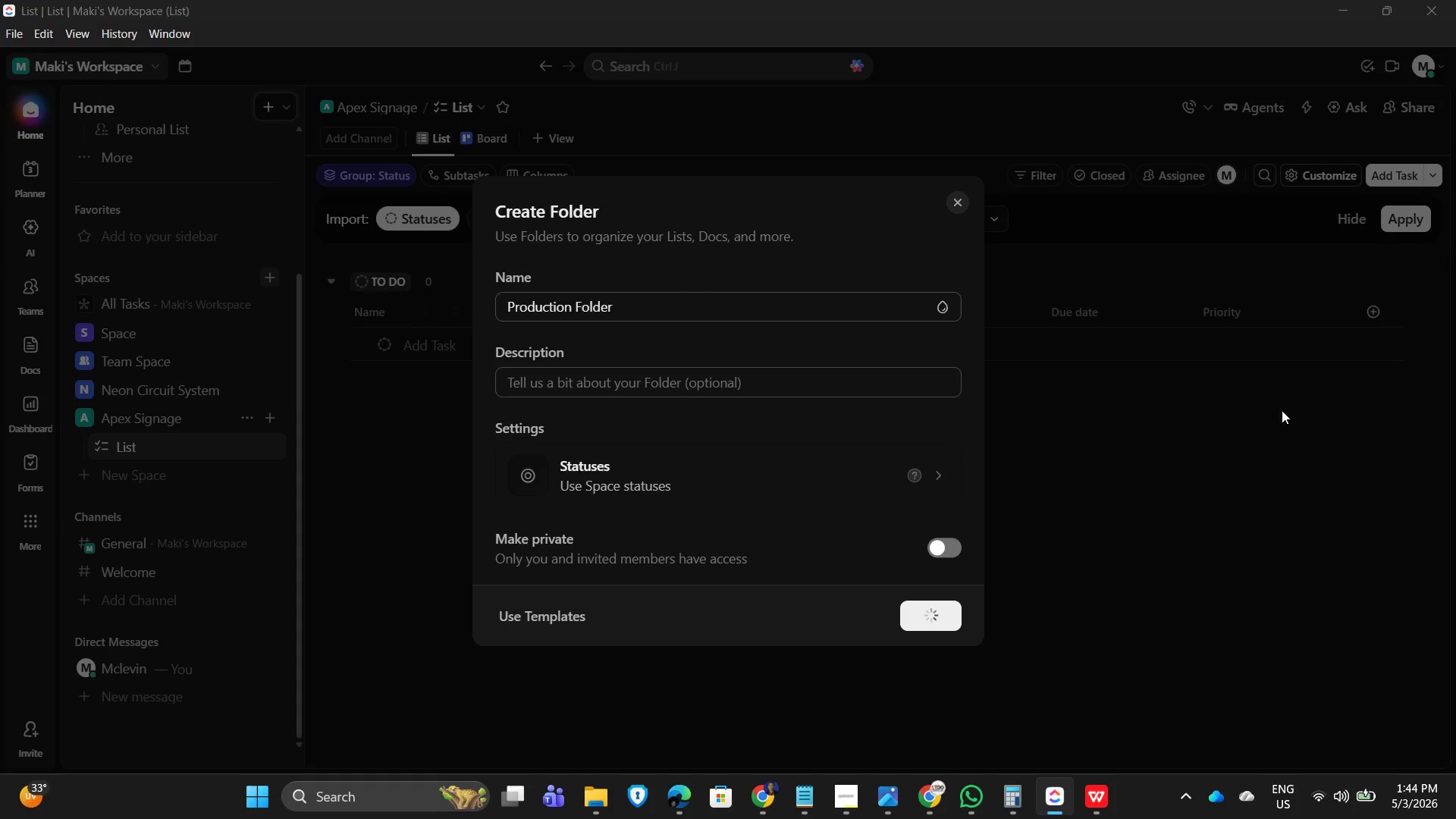 
key(Alt+Tab)